 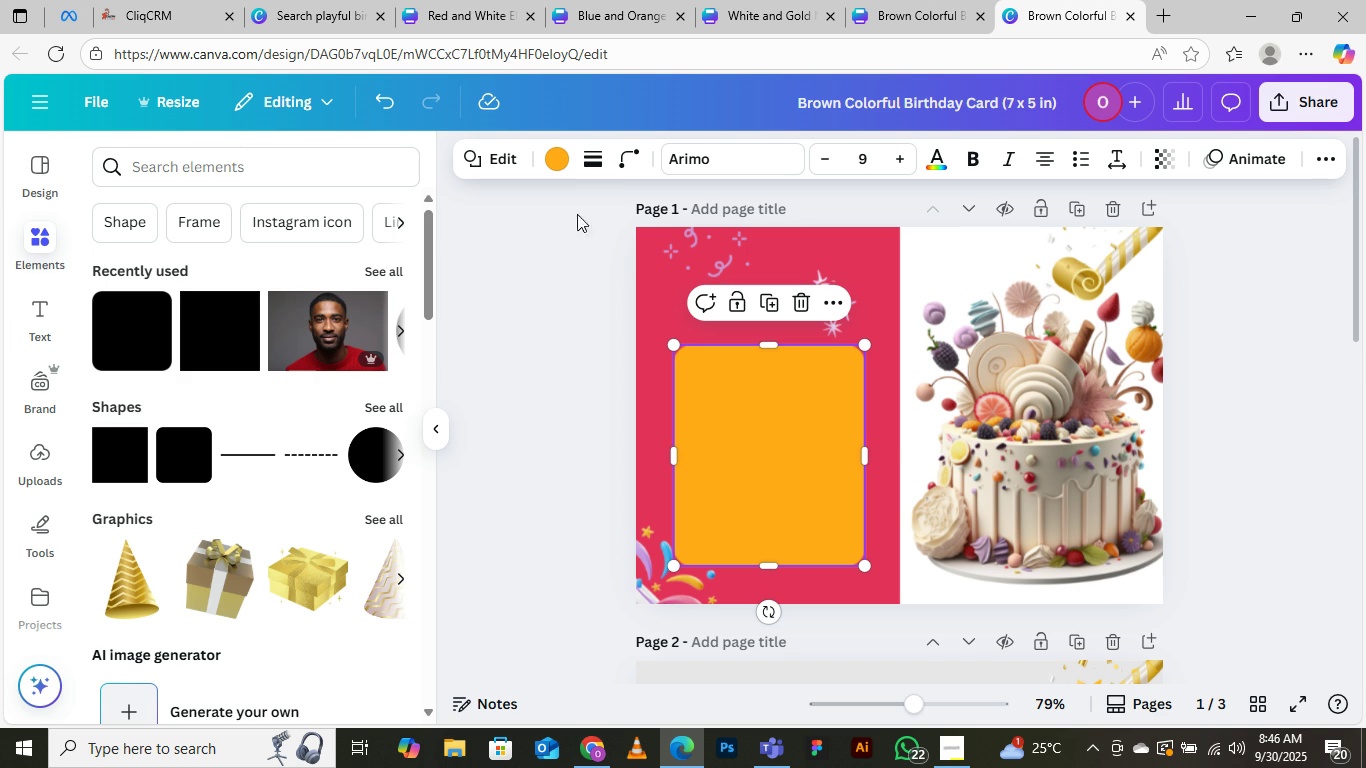 
left_click([551, 160])
 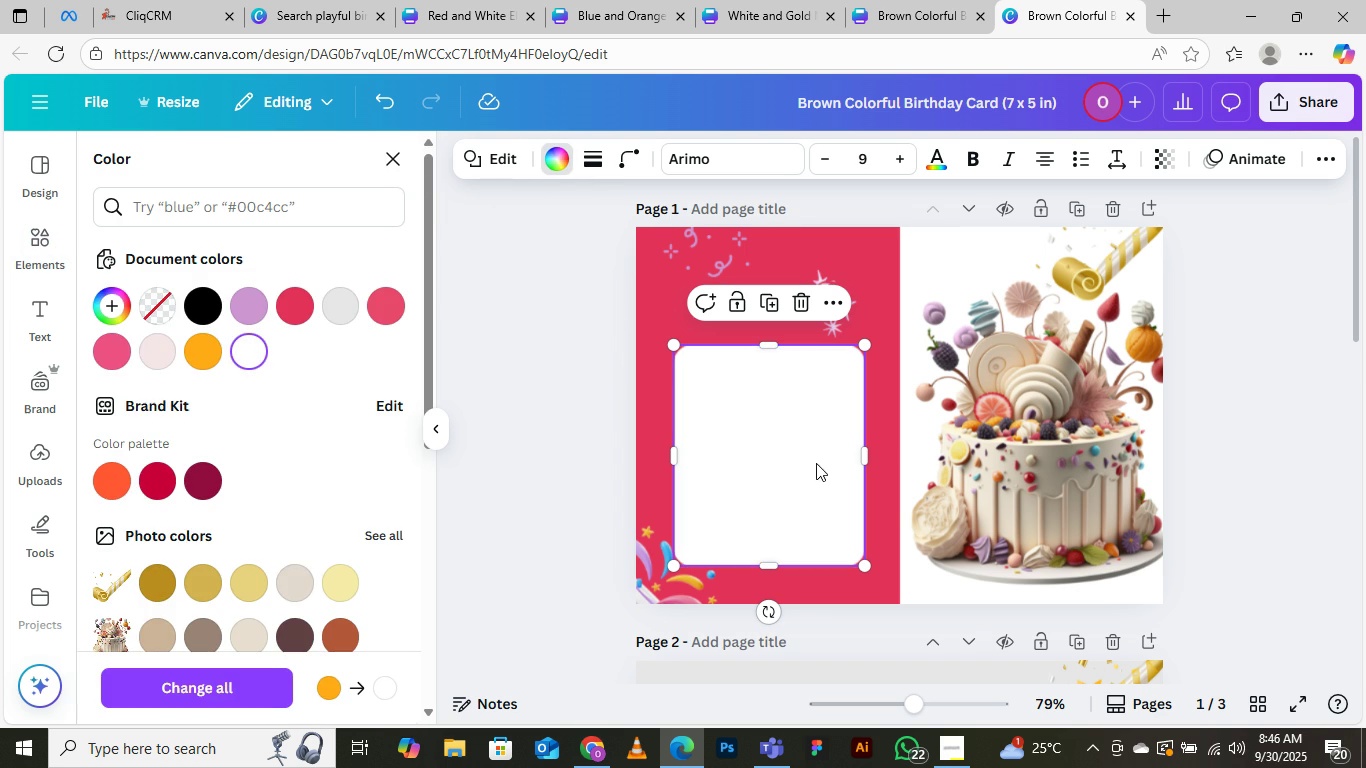 
left_click([1318, 390])
 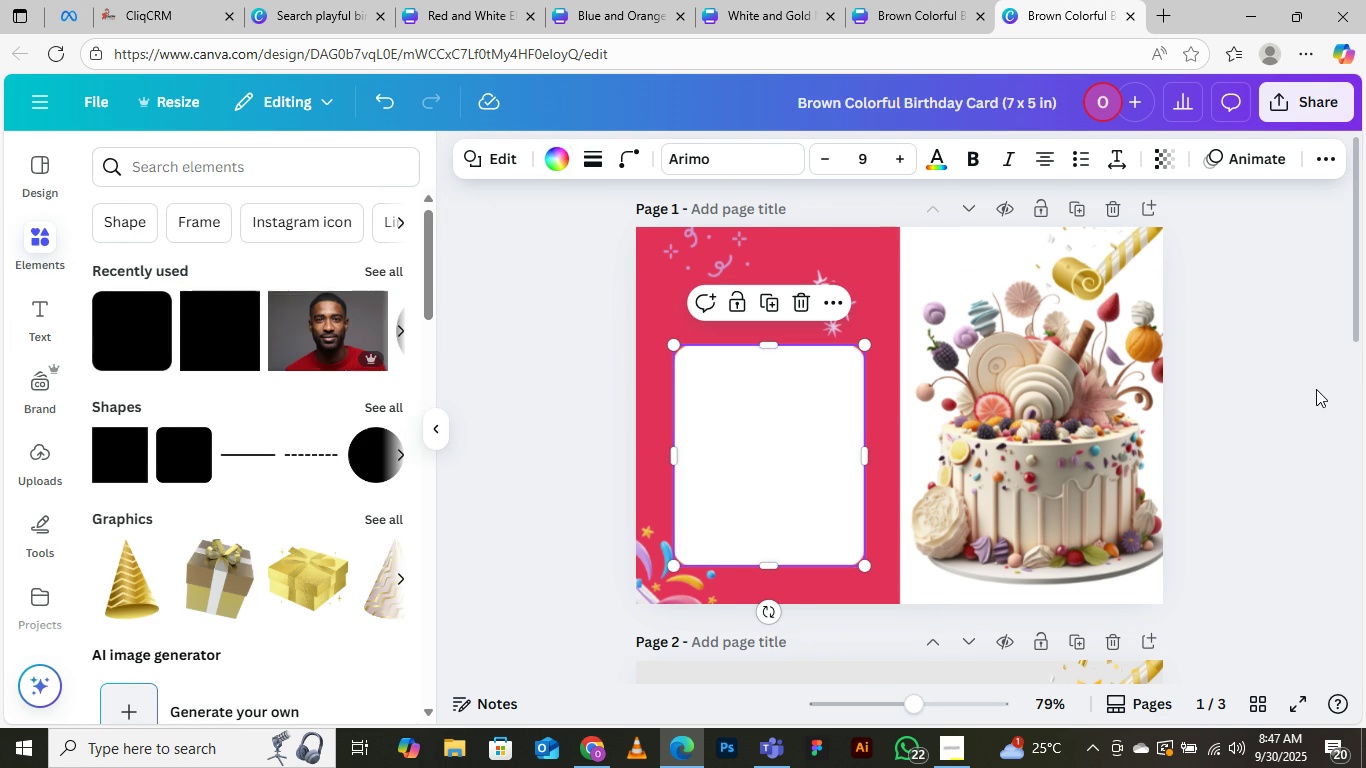 
left_click([1316, 389])
 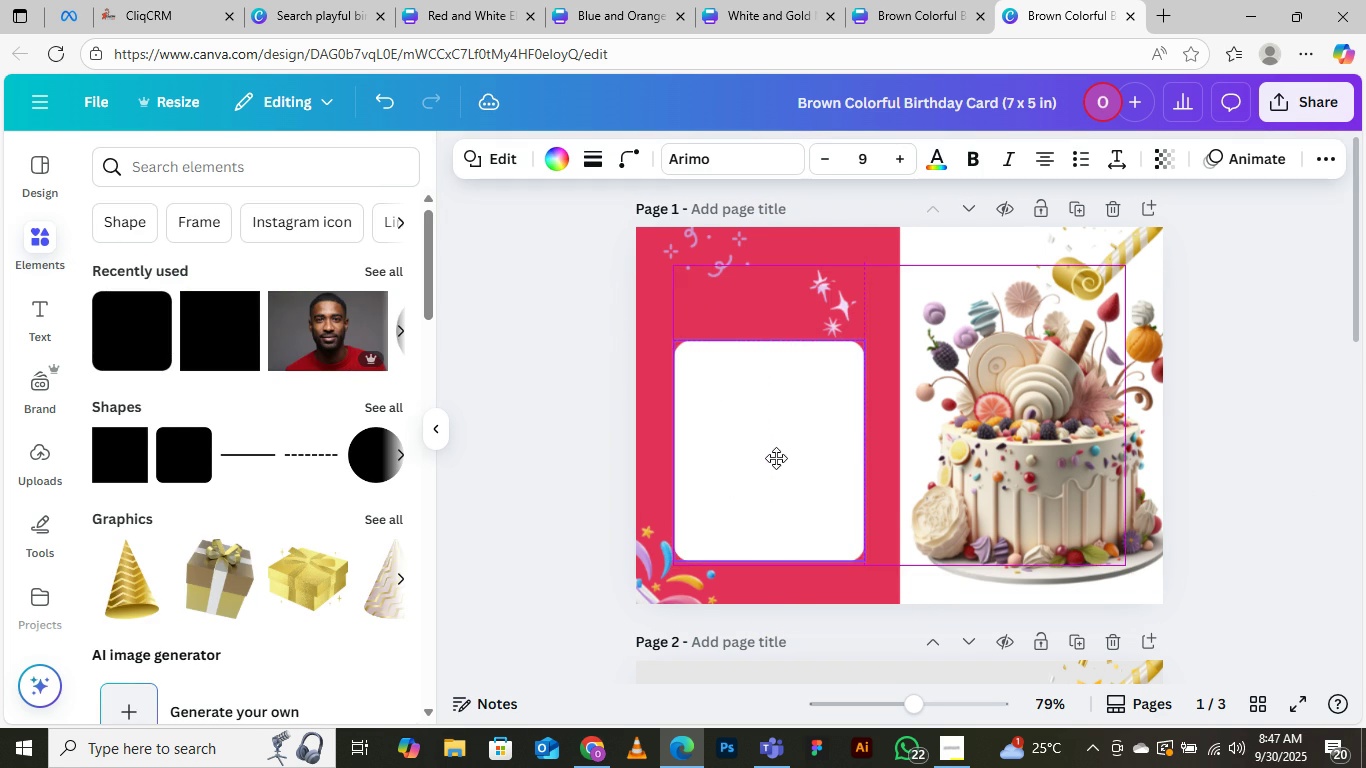 
left_click([1261, 391])